 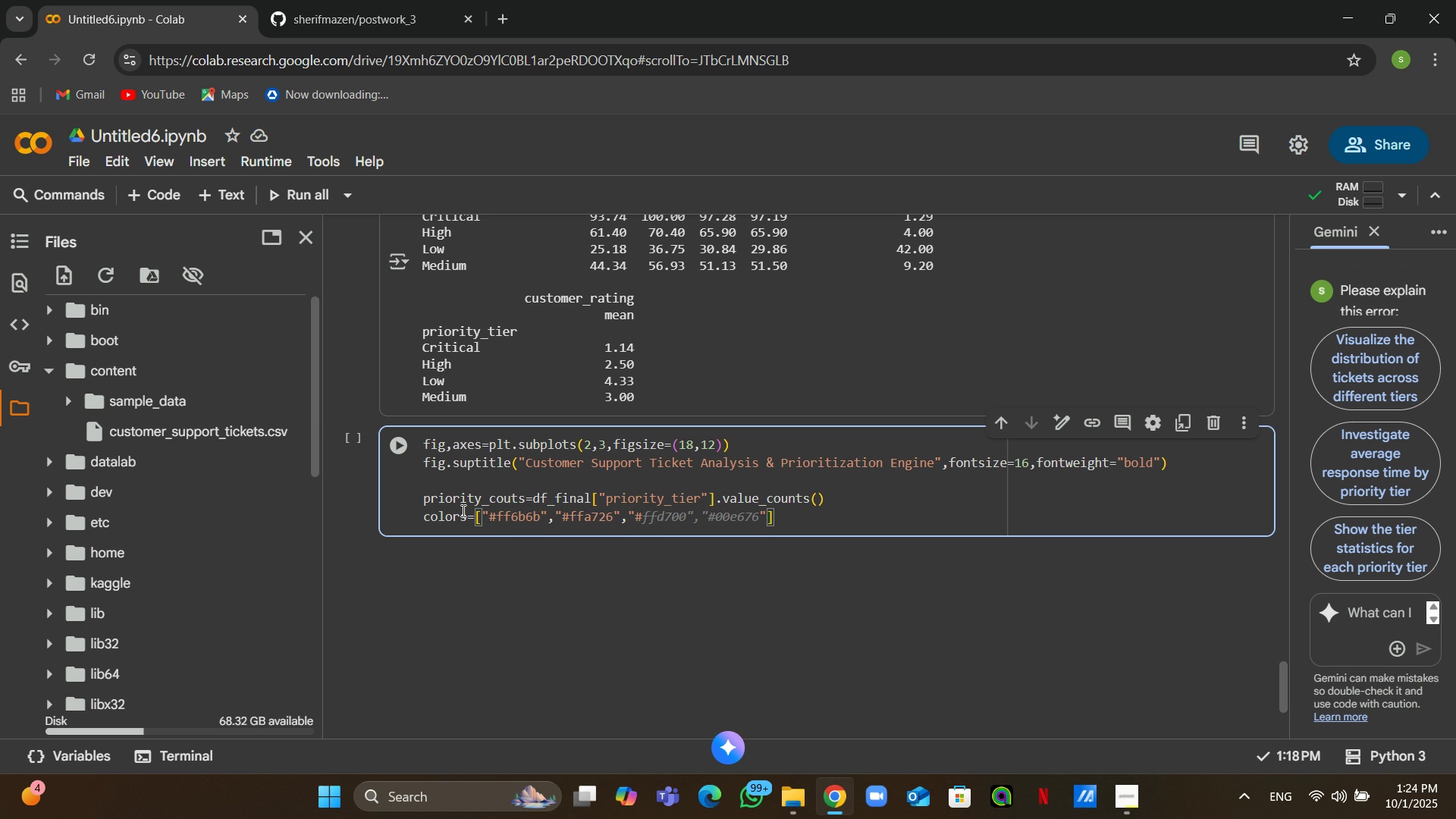 
key(Numpad5)
 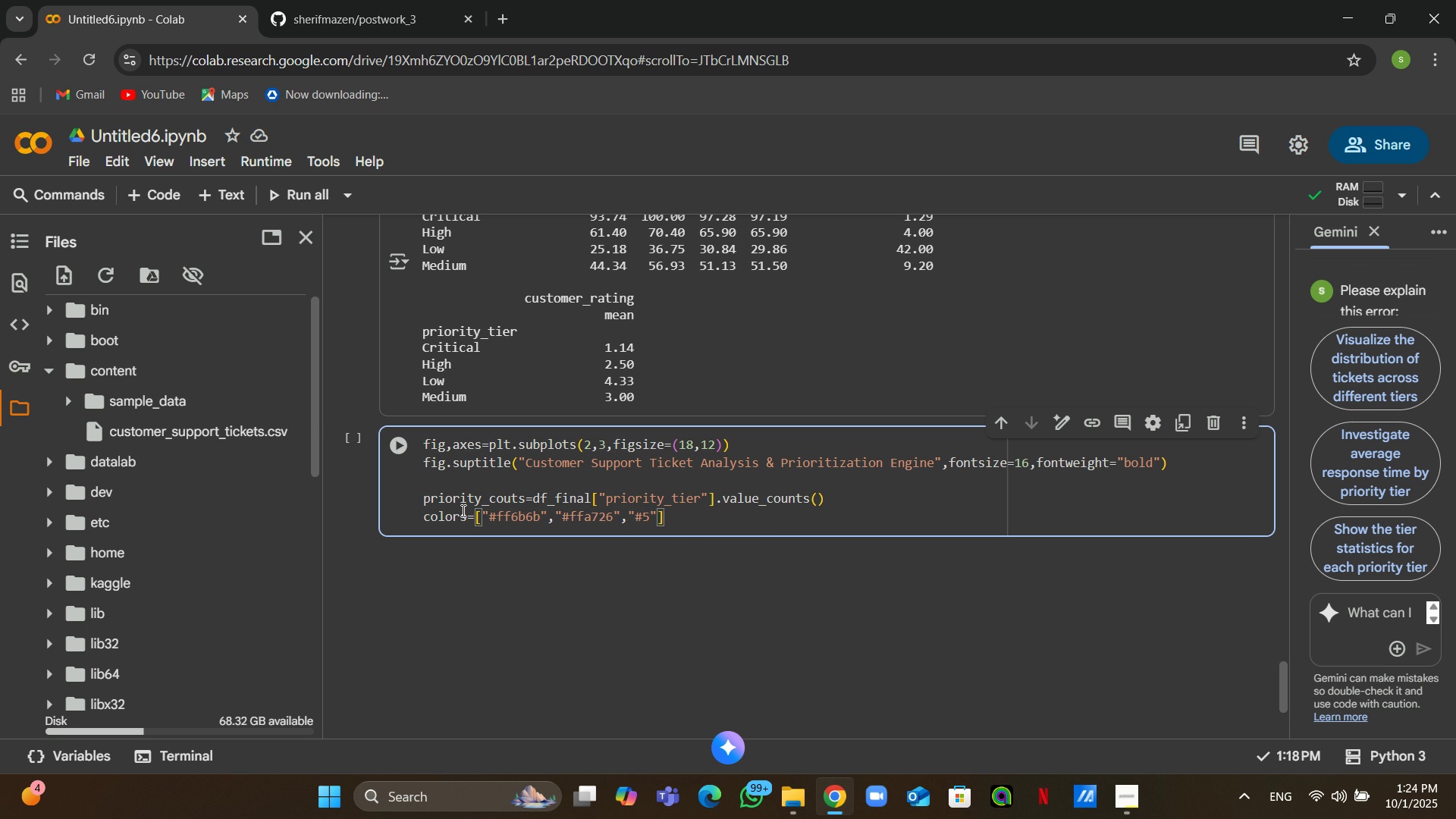 
key(Backspace)
 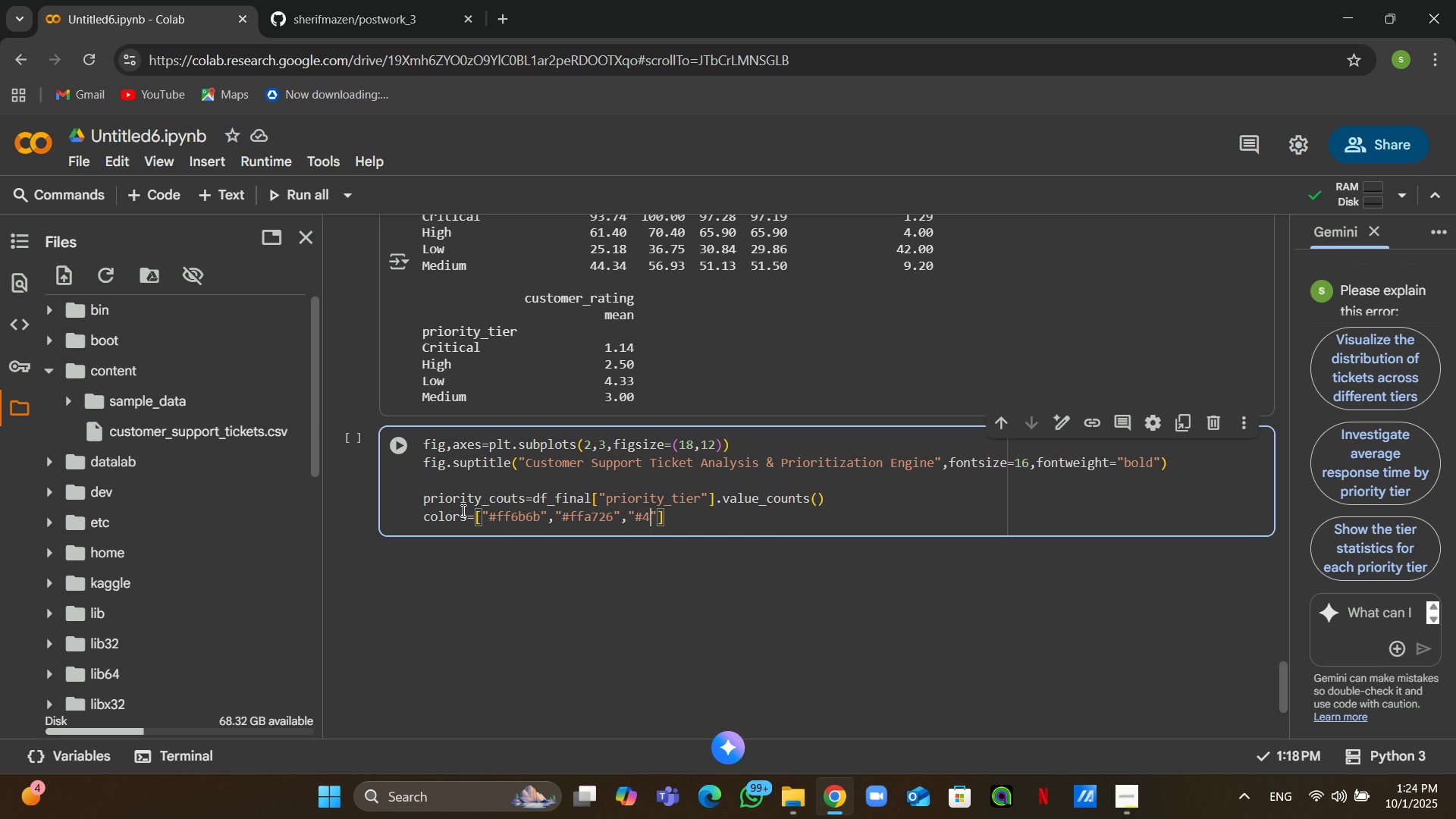 
key(Numpad4)
 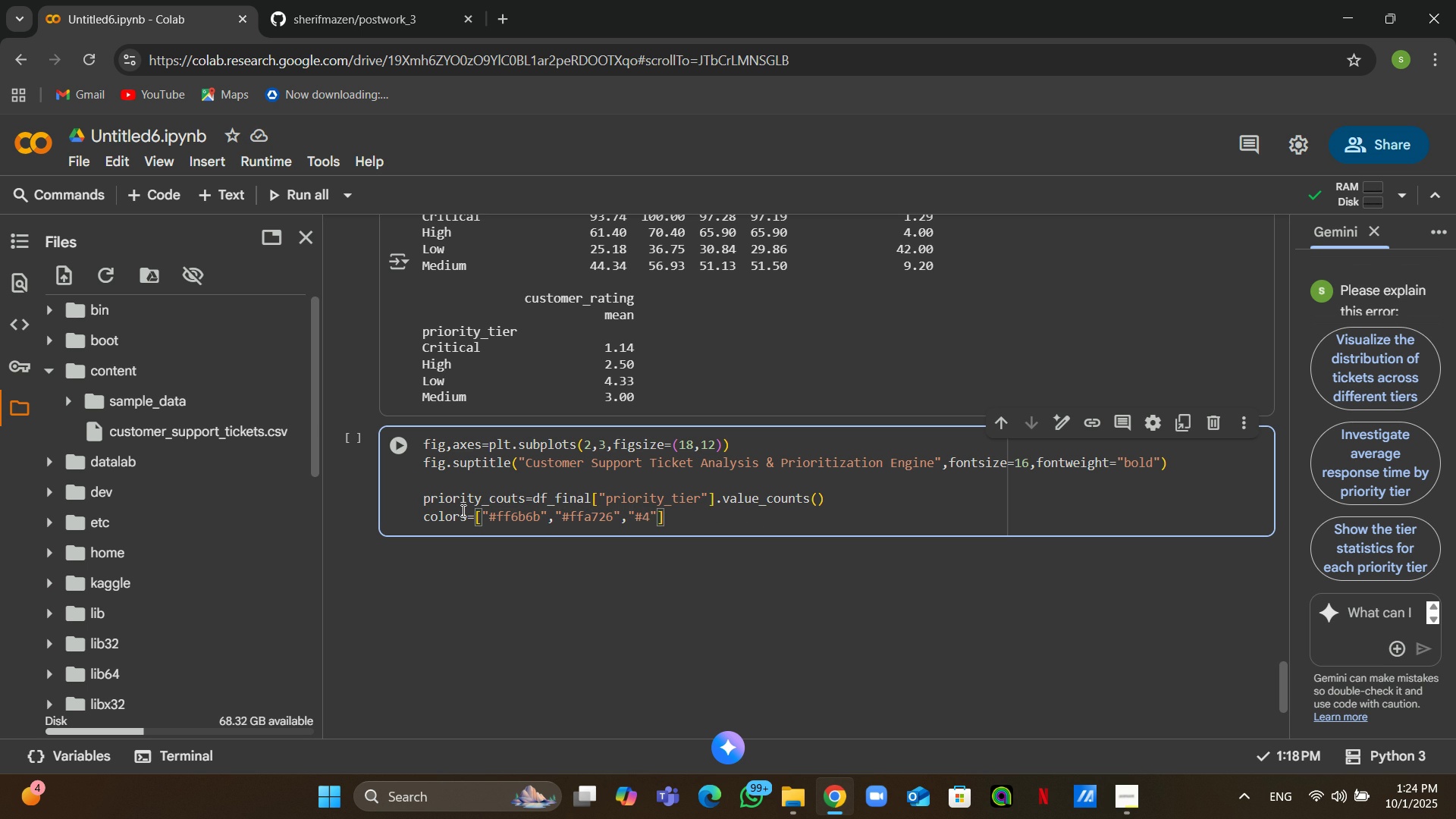 
key(Numpad2)
 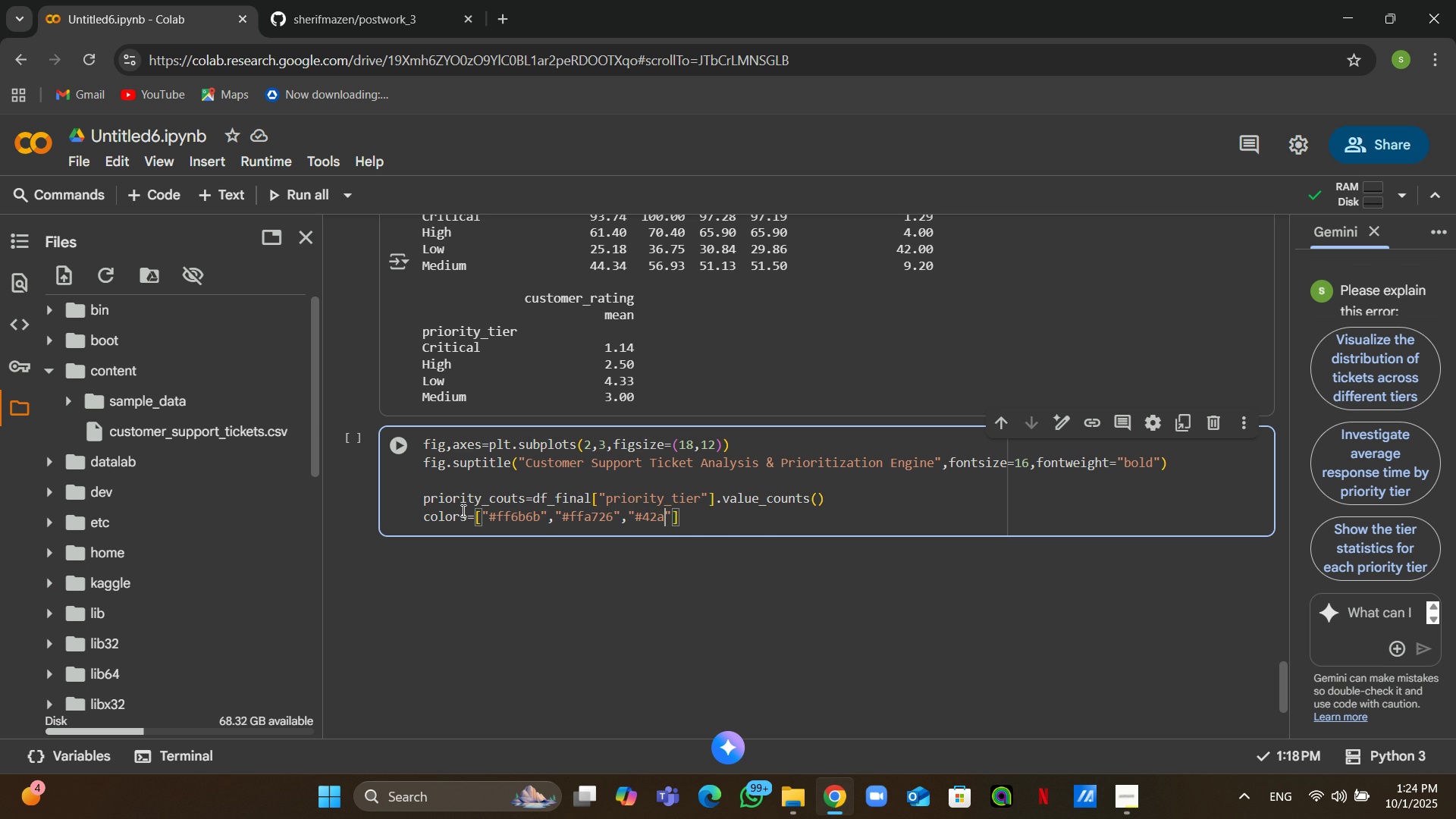 
key(A)
 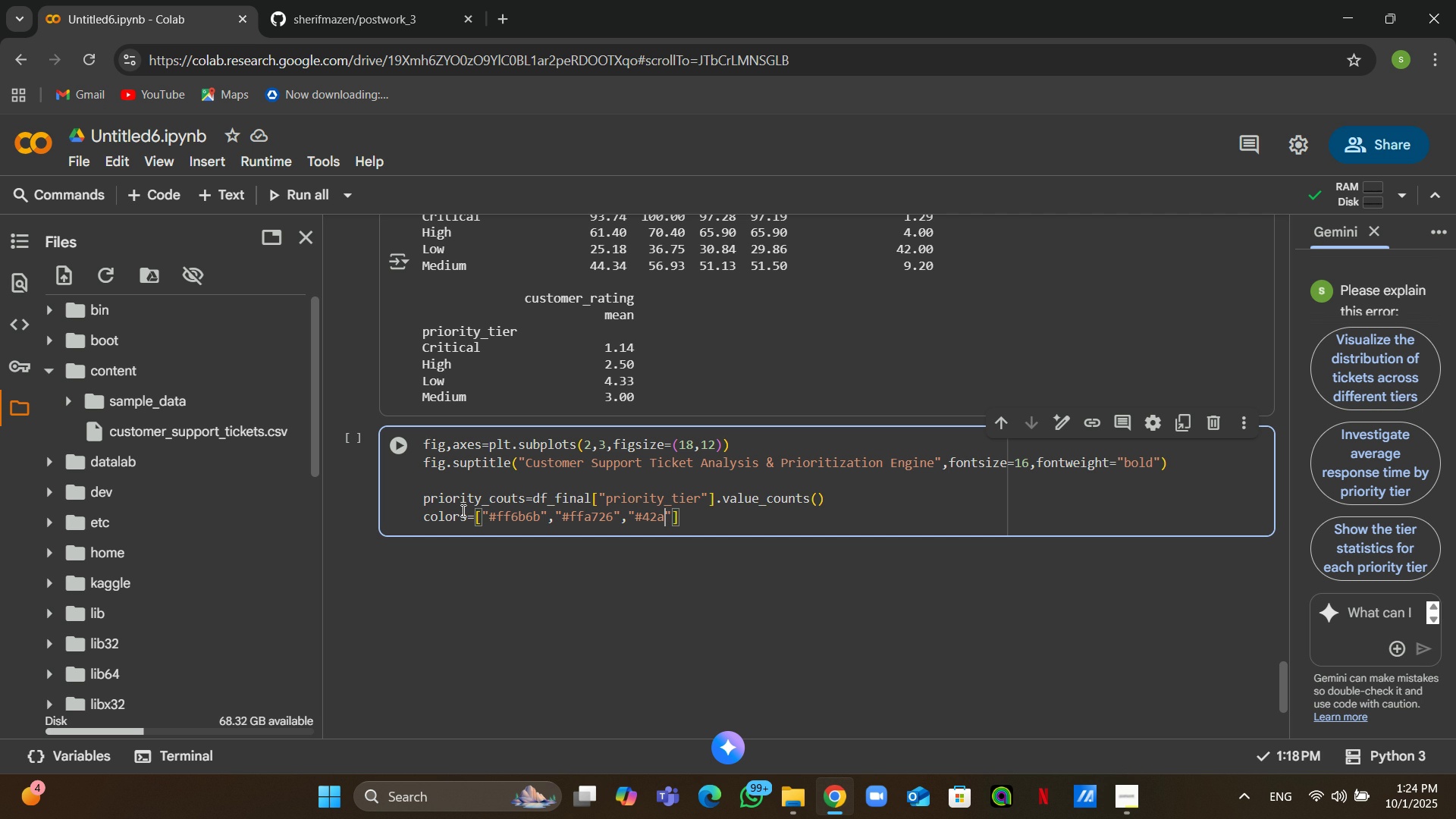 
key(Numpad5)
 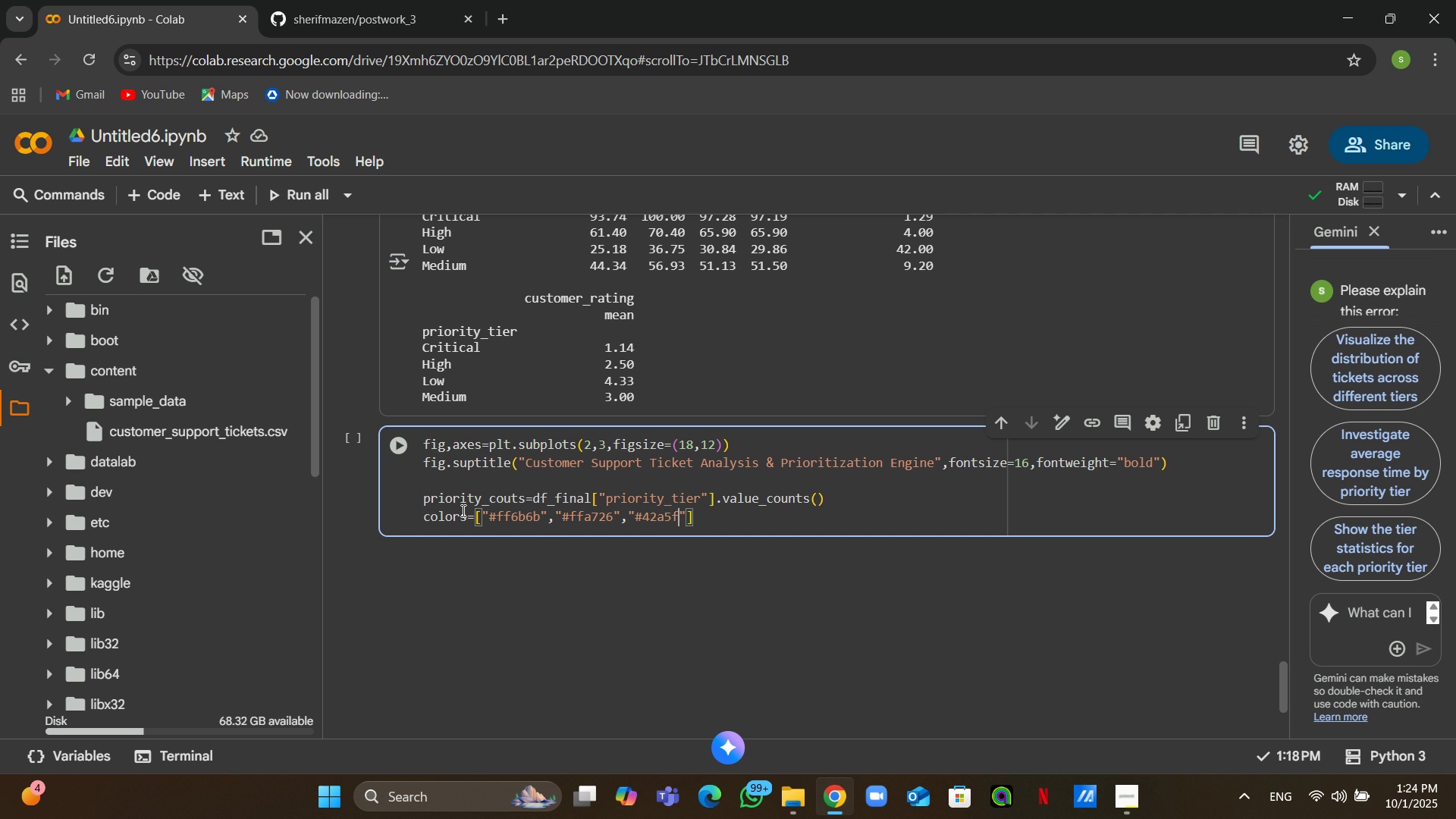 
key(F)
 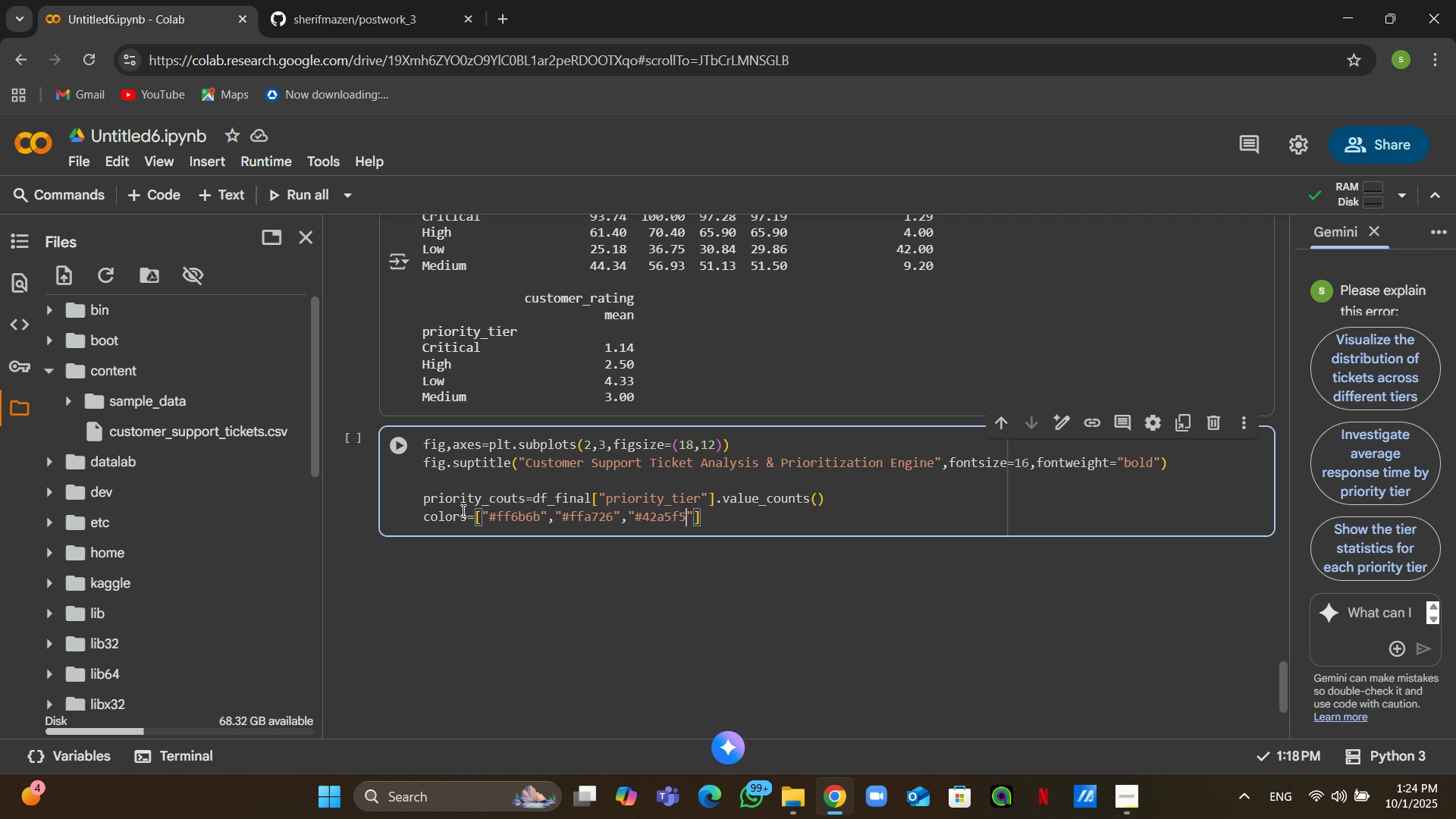 
key(Numpad5)
 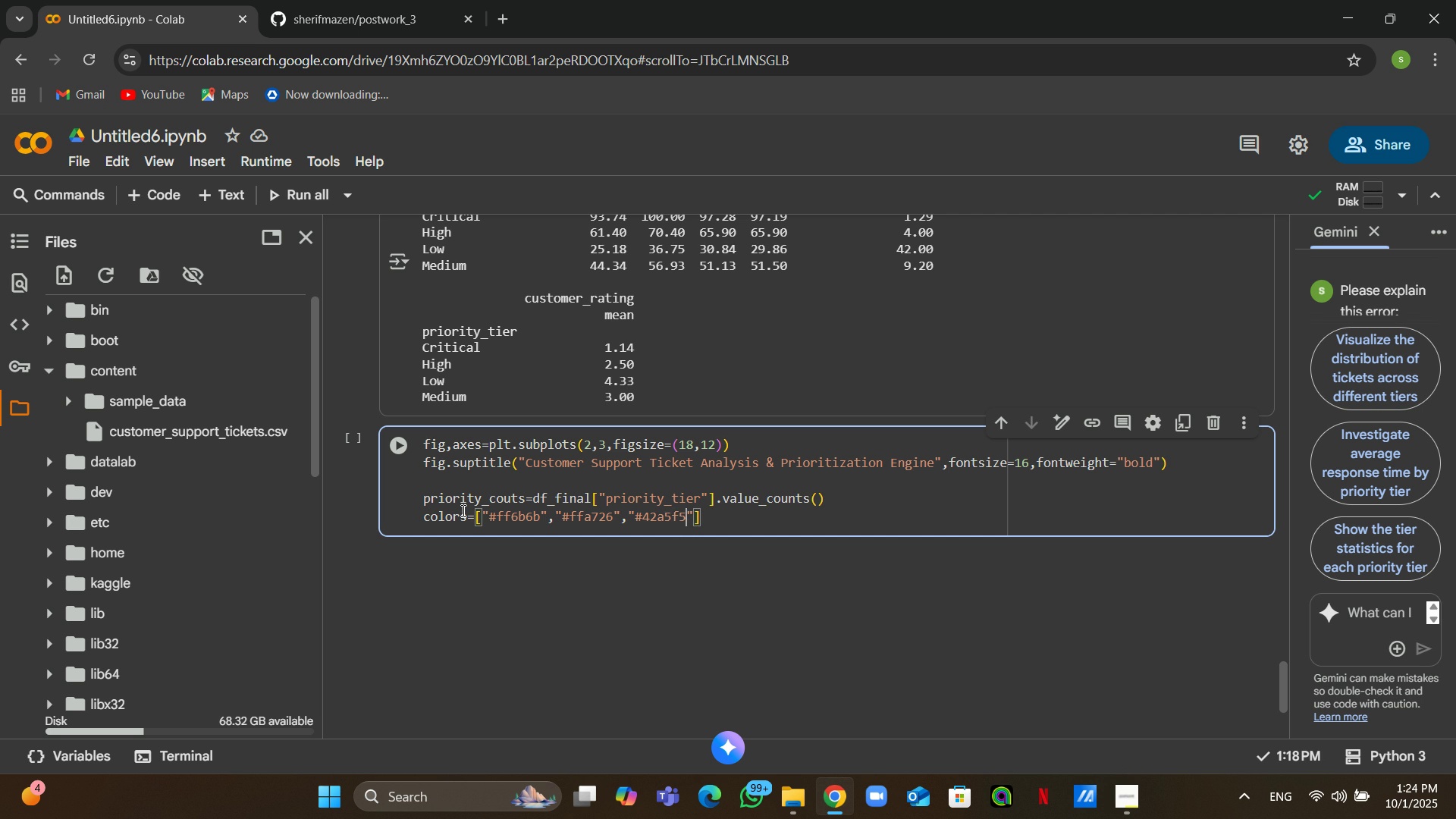 
wait(5.22)
 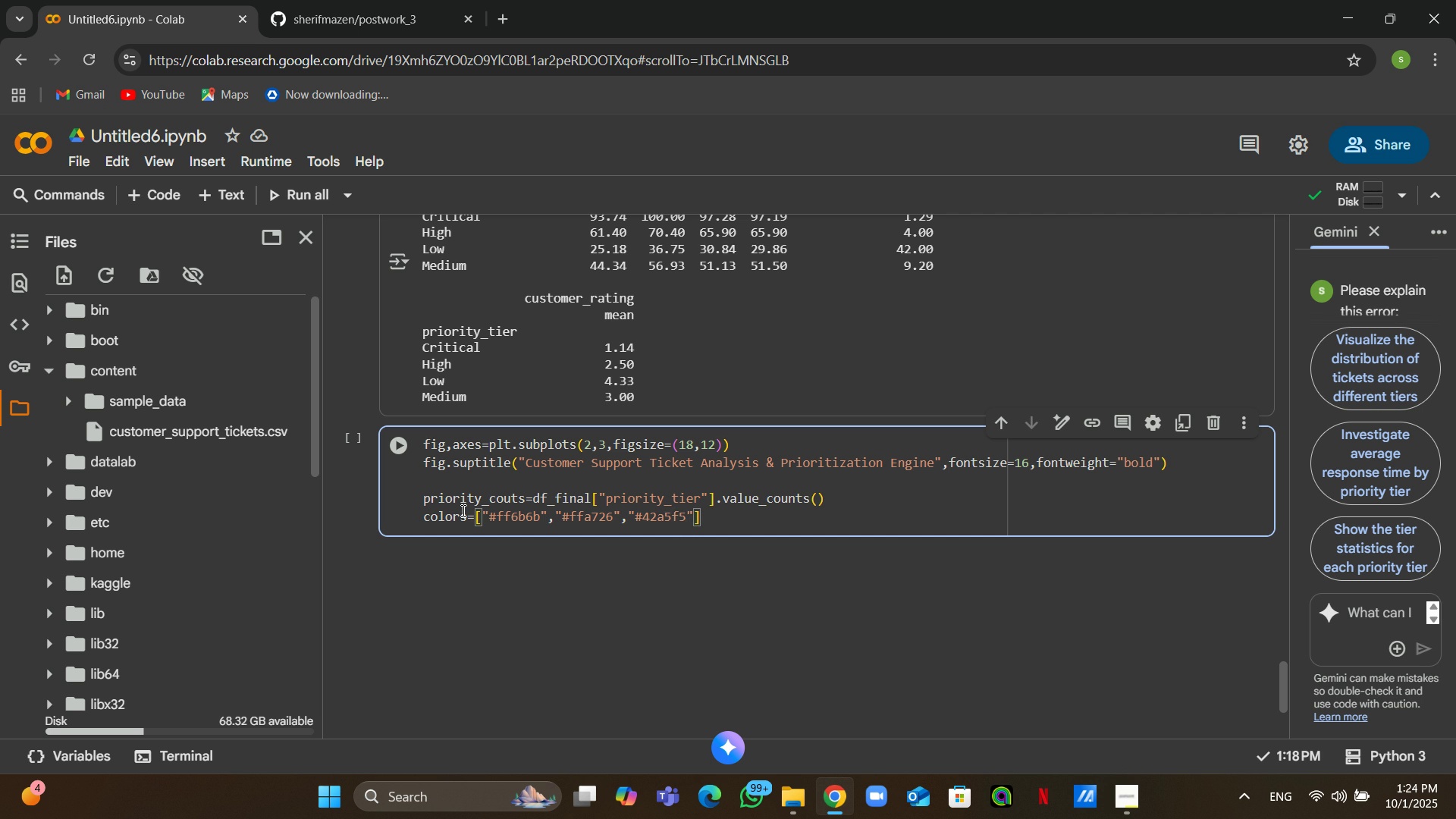 
key(ArrowRight)
 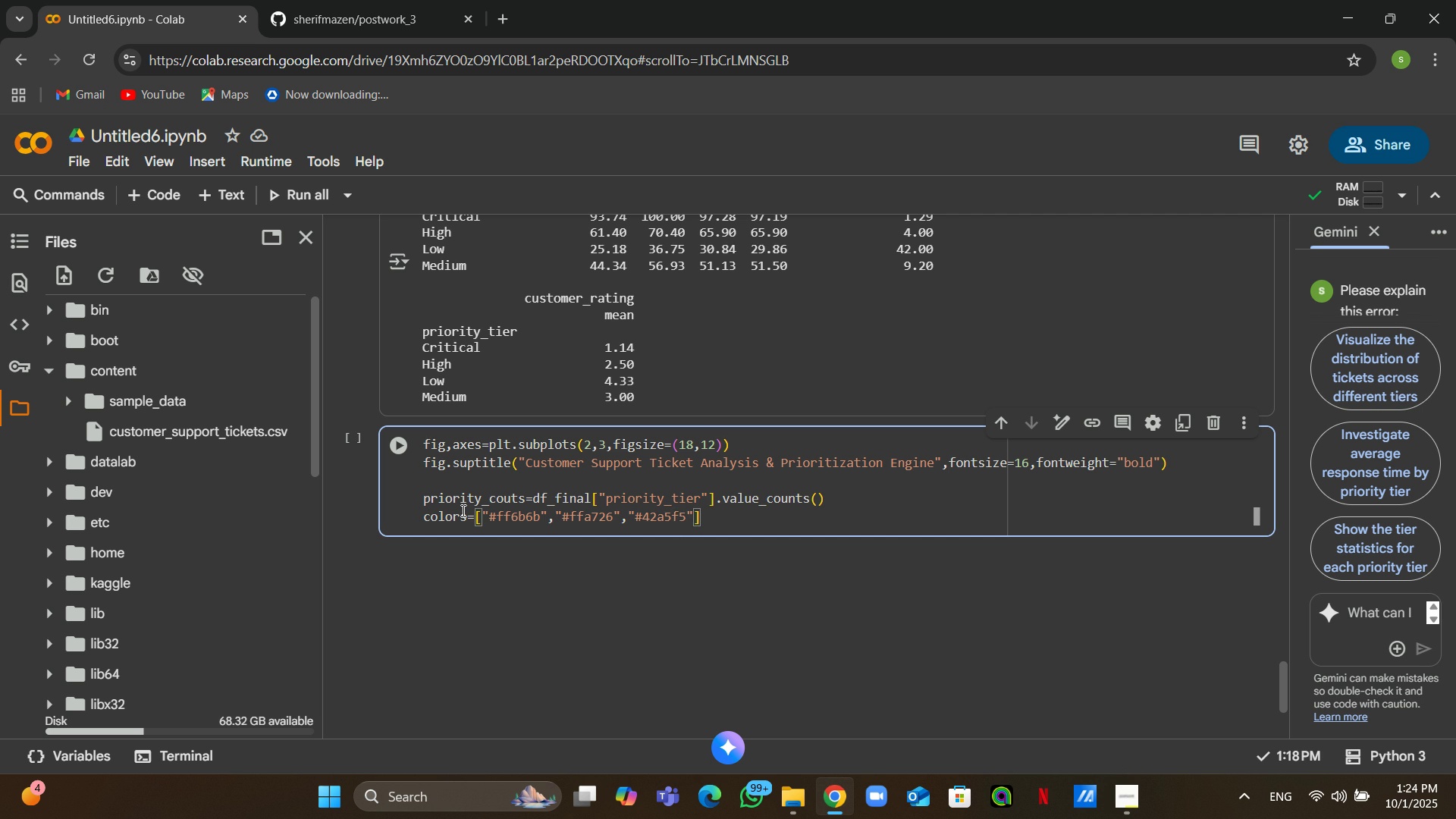 
key(Comma)